 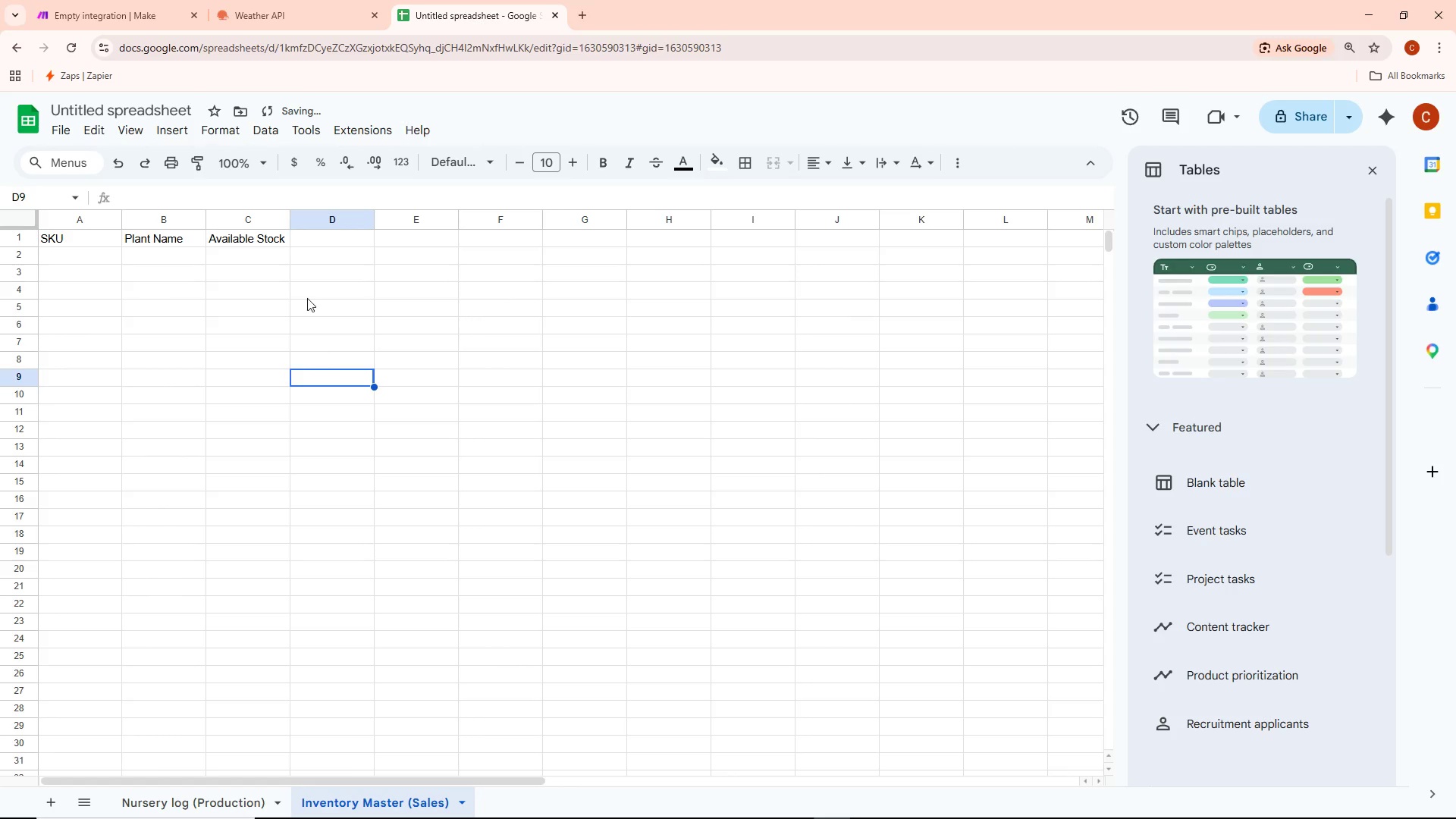 
double_click([317, 246])
 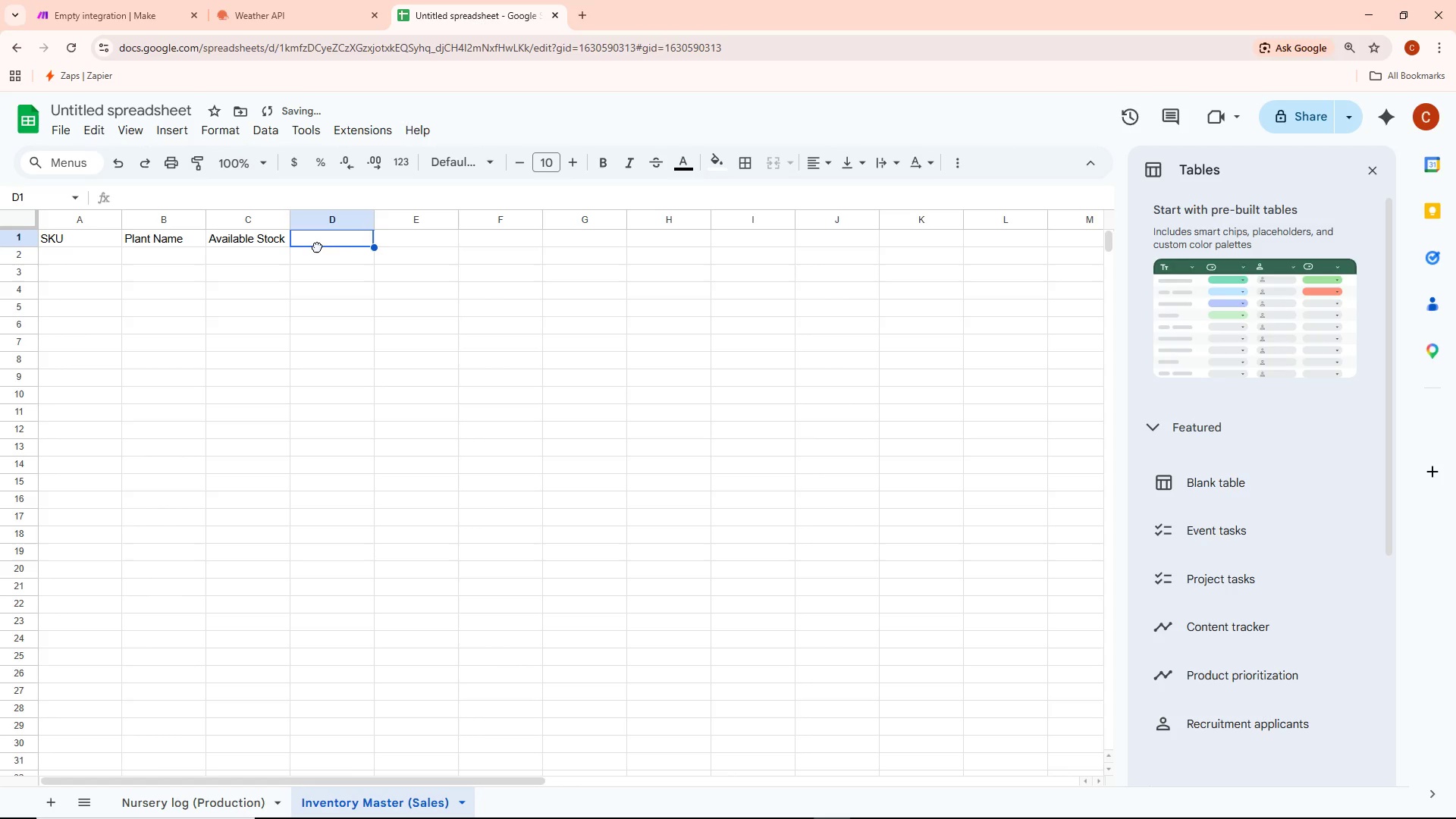 
triple_click([317, 246])
 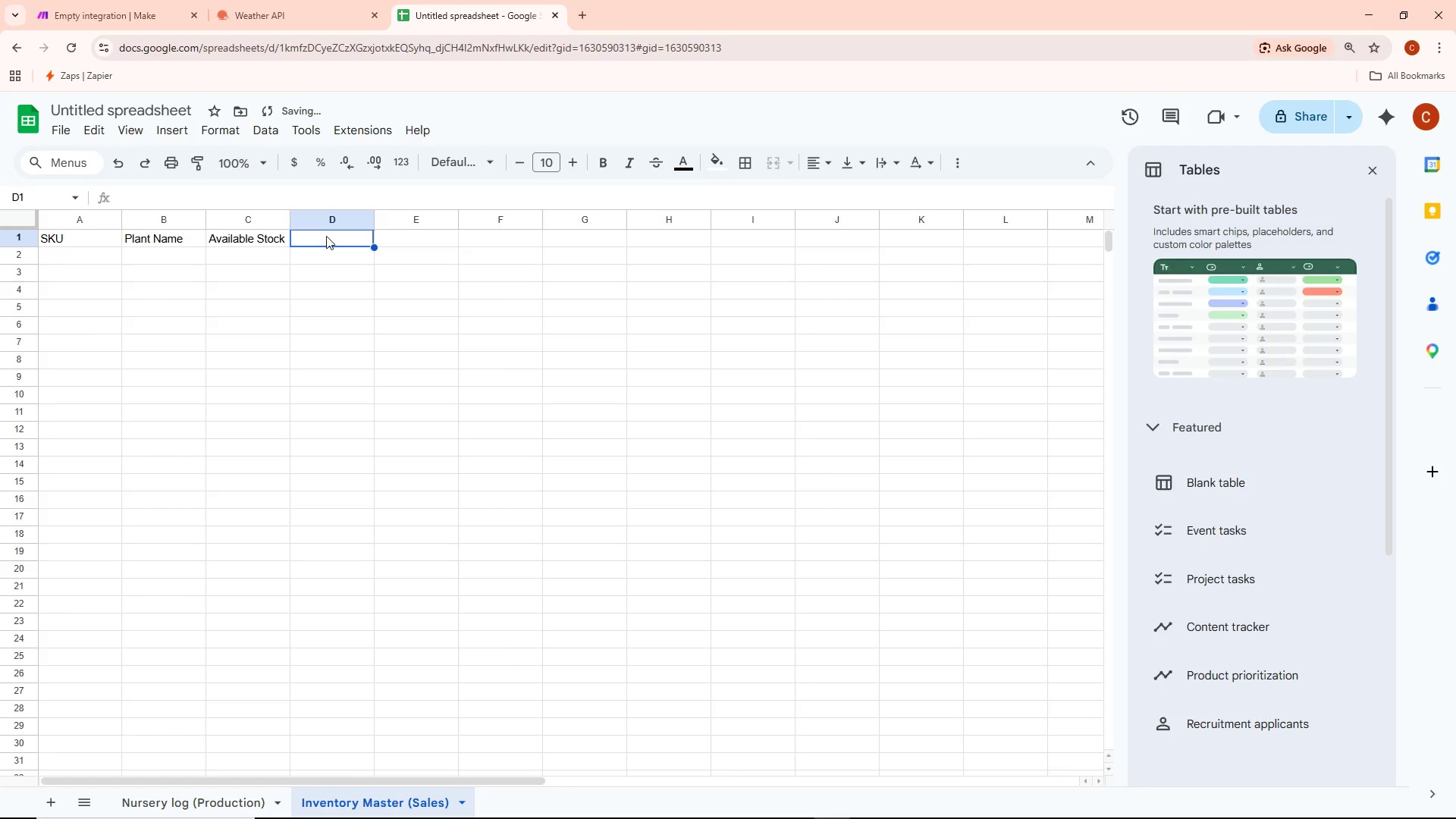 
double_click([326, 236])
 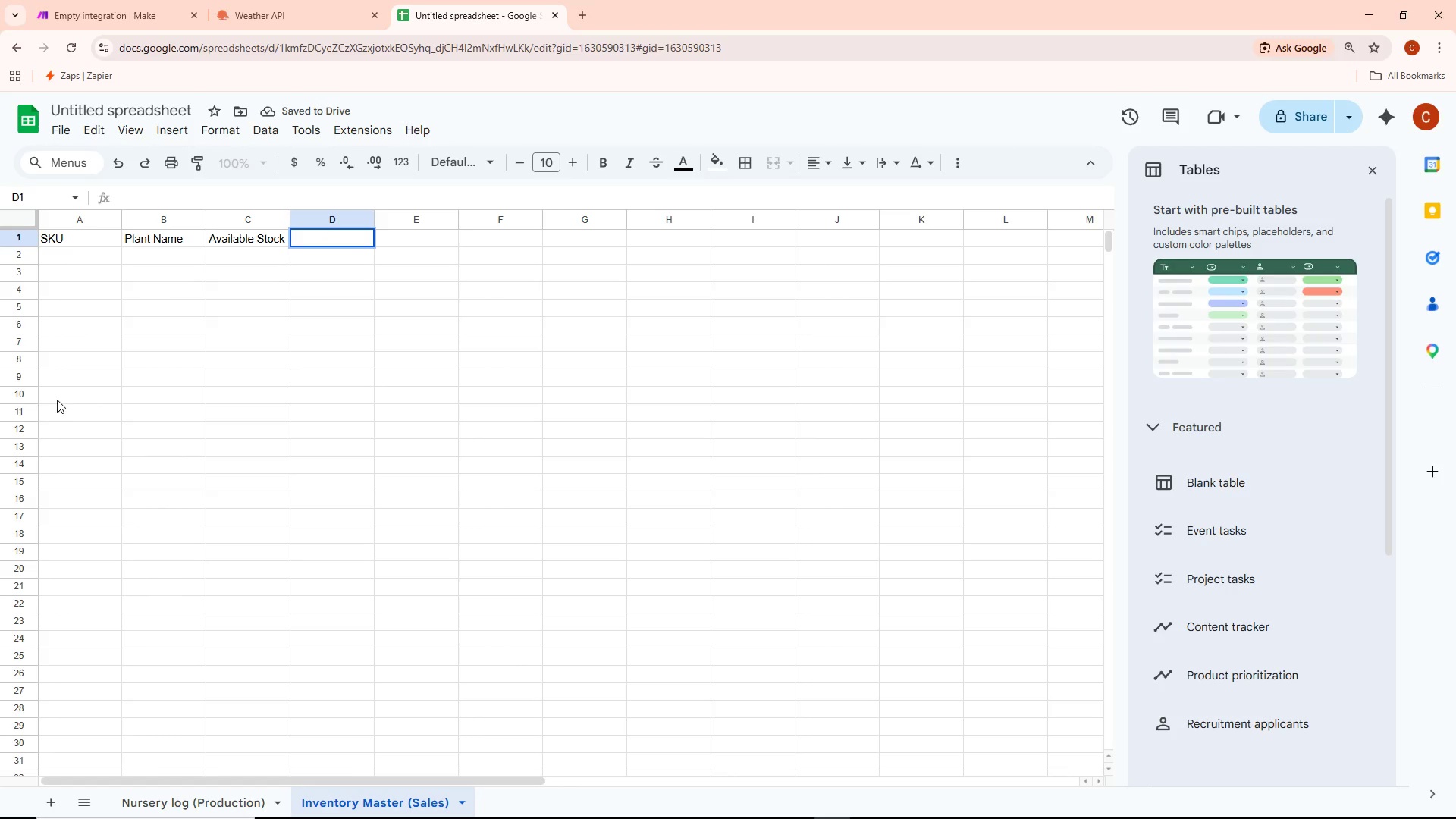 
type(Unit Price)
 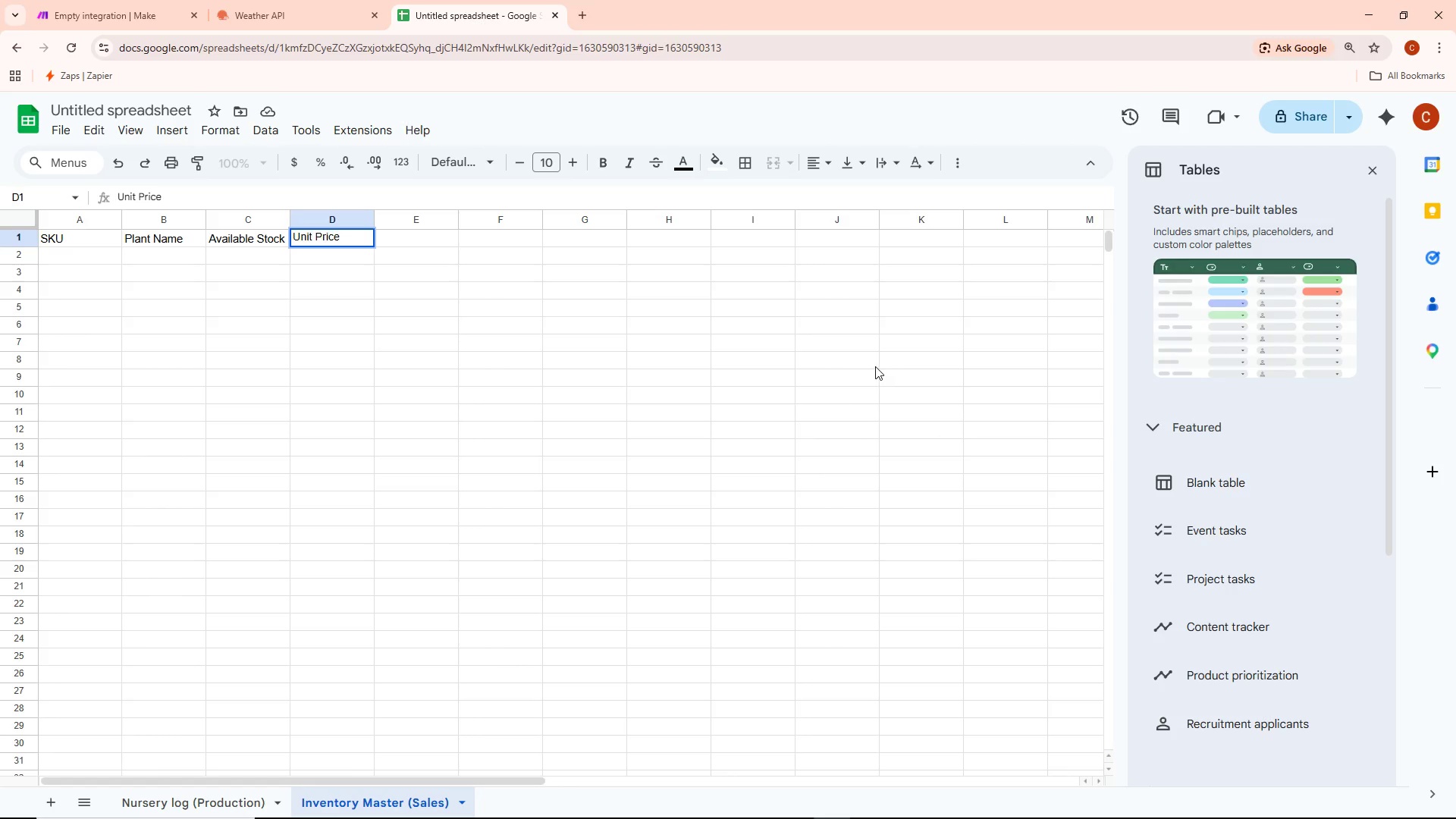 
left_click([479, 424])
 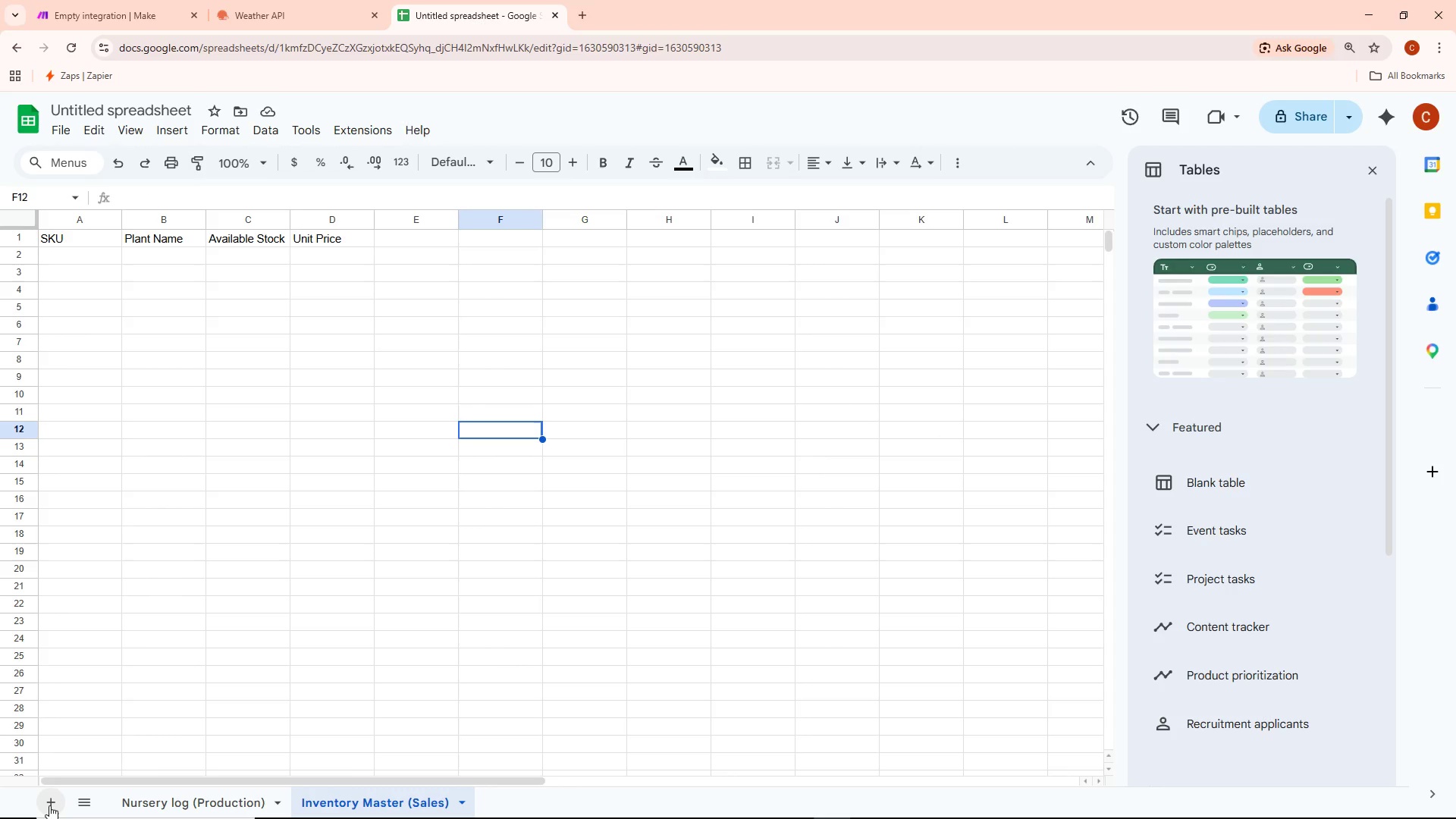 
wait(7.91)
 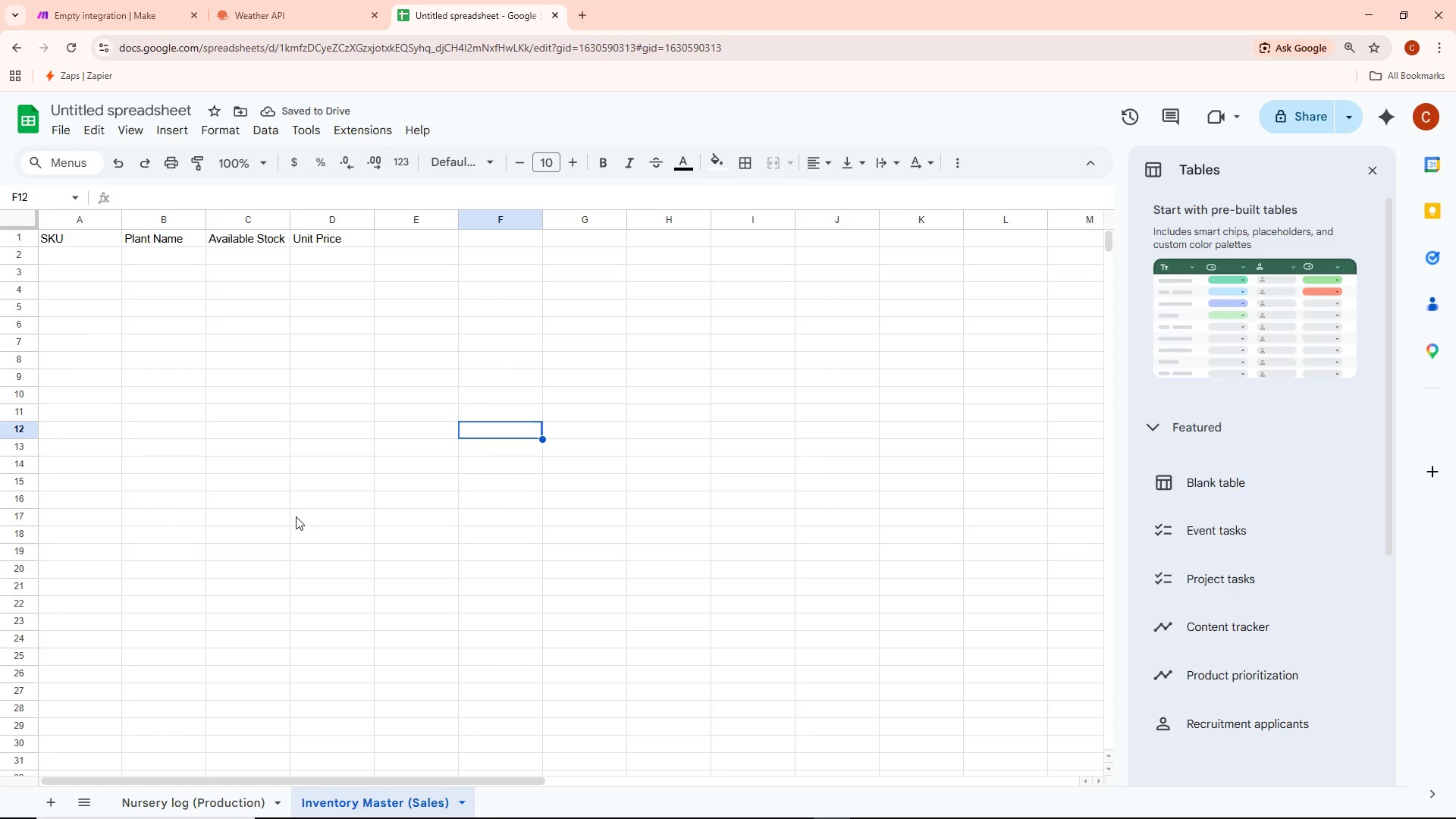 
key(Alt+AltLeft)
 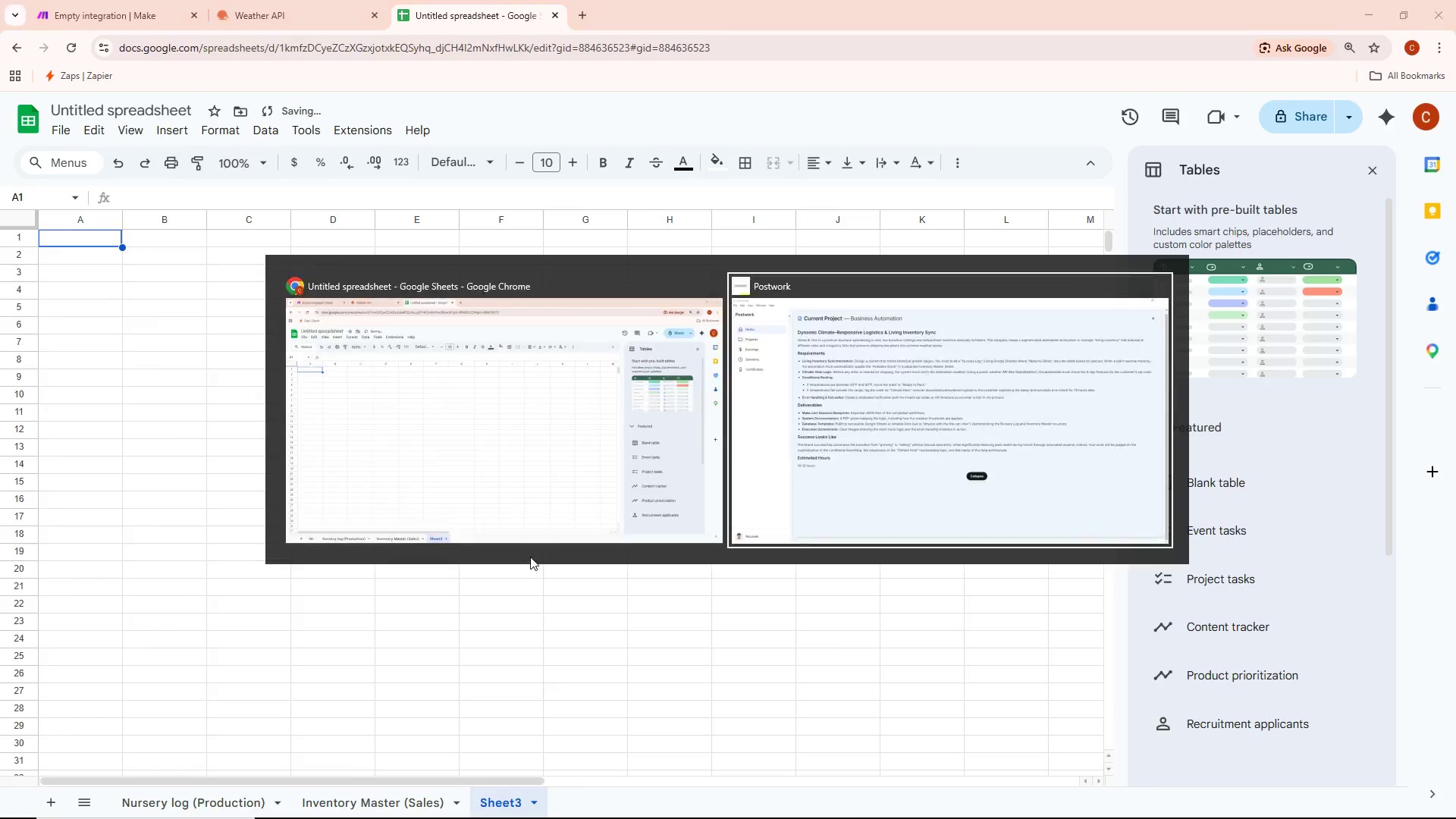 
key(Alt+Tab)